 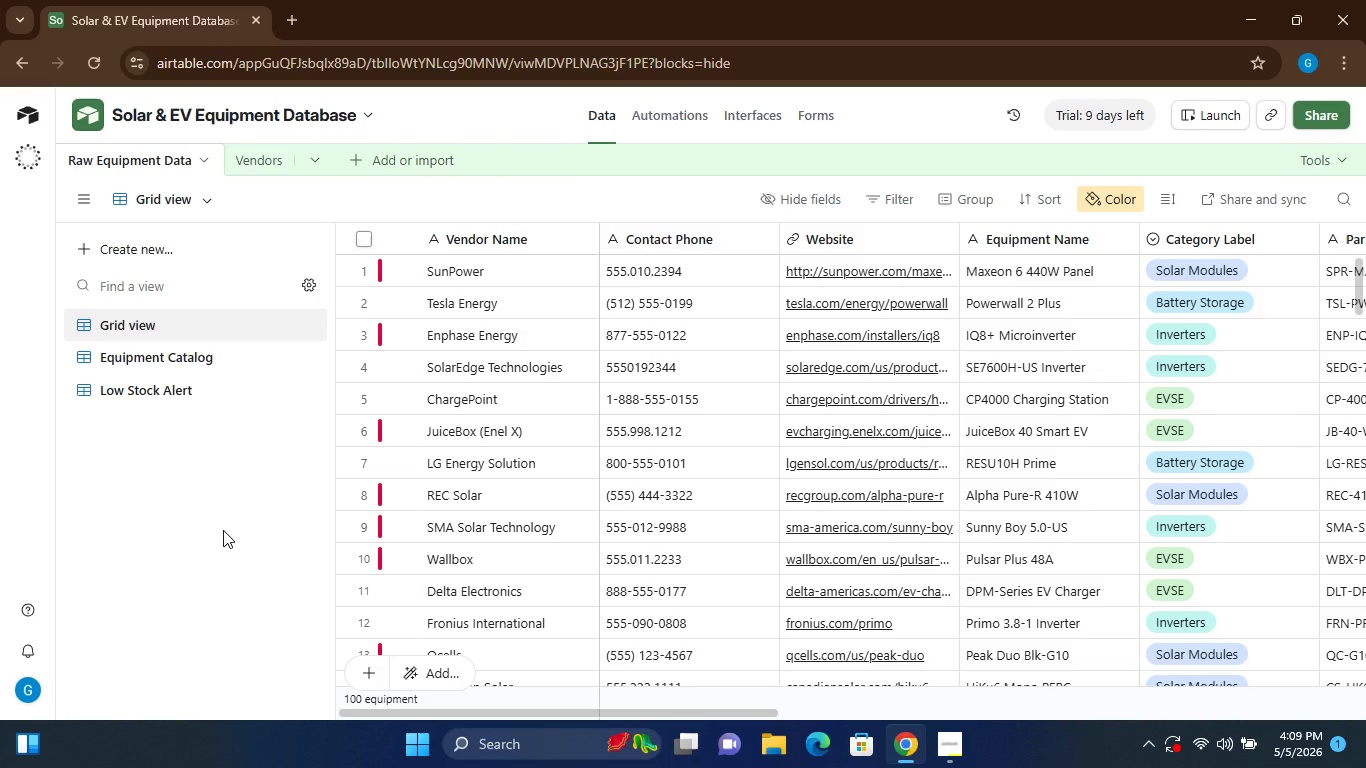 
left_click([223, 530])
 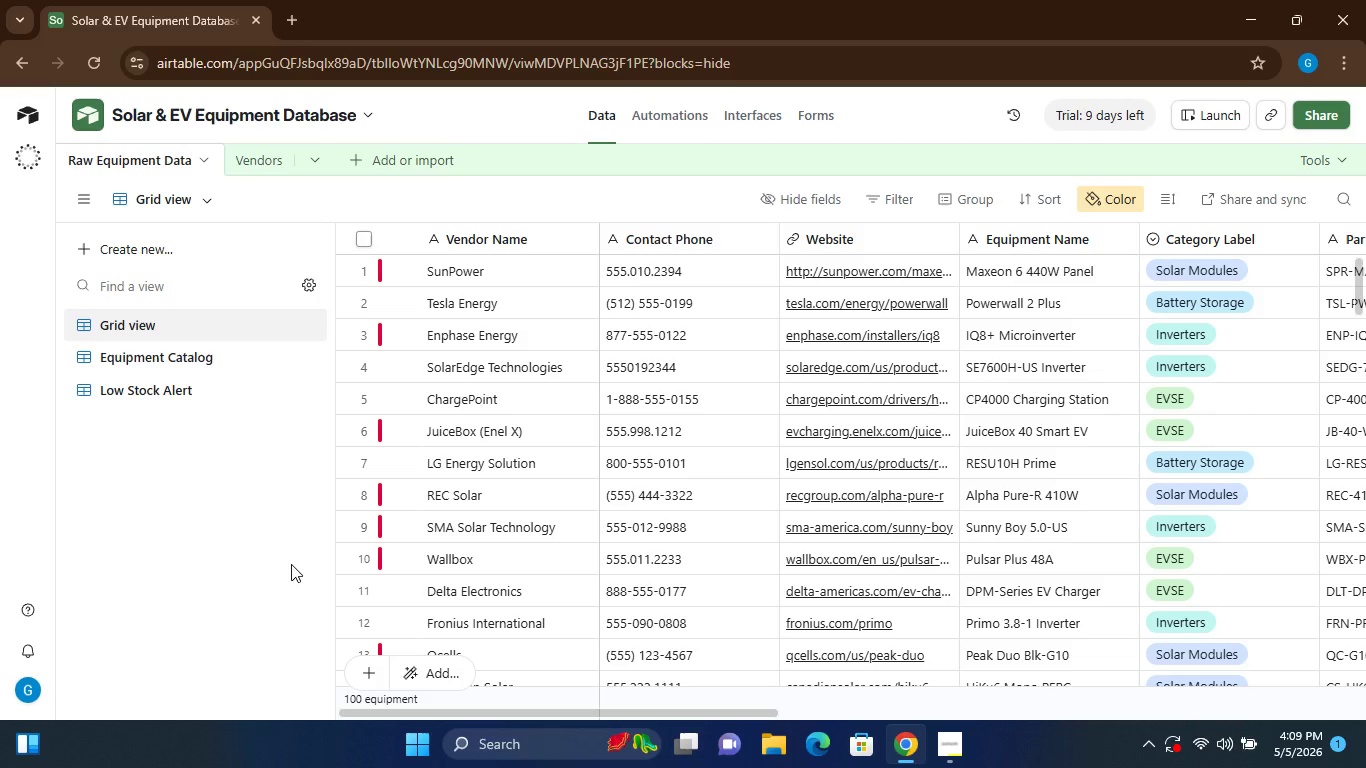 
wait(42.77)
 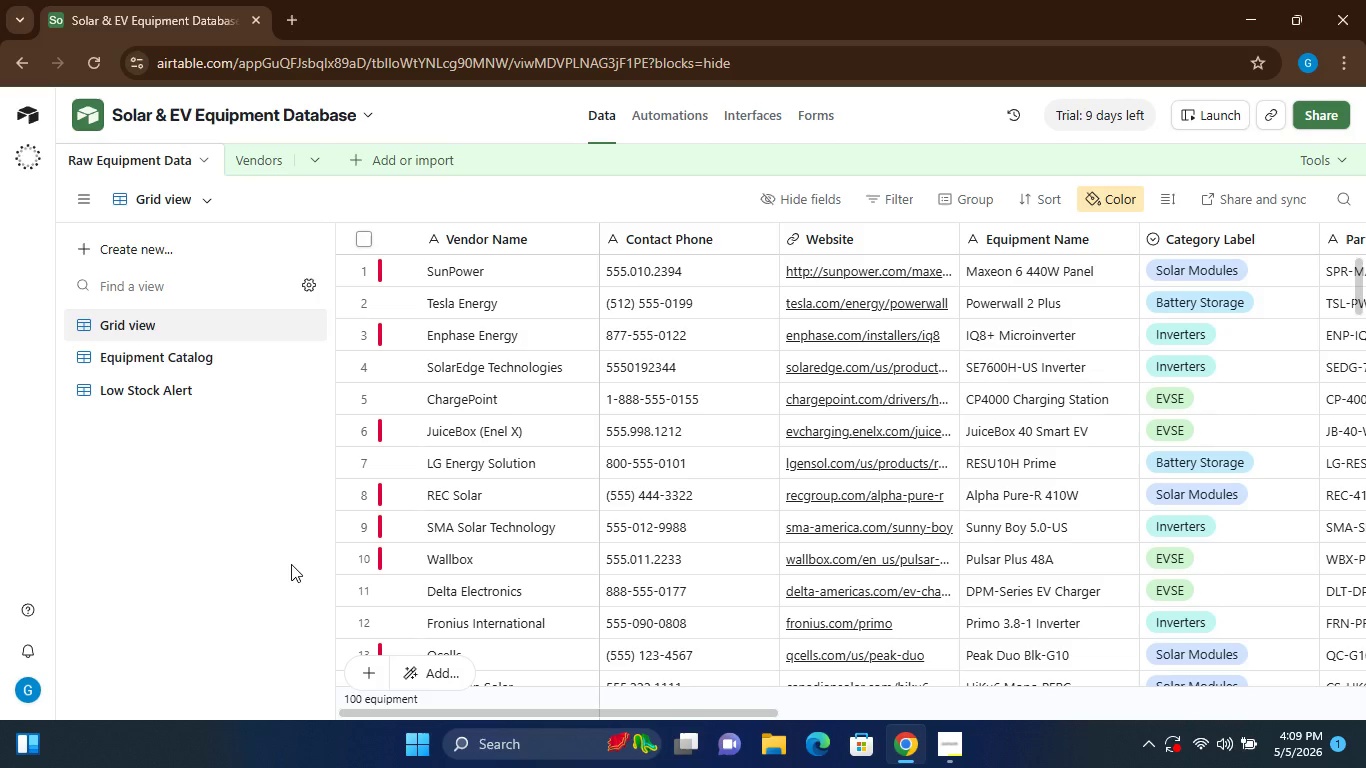 
mouse_move([336, 592])
 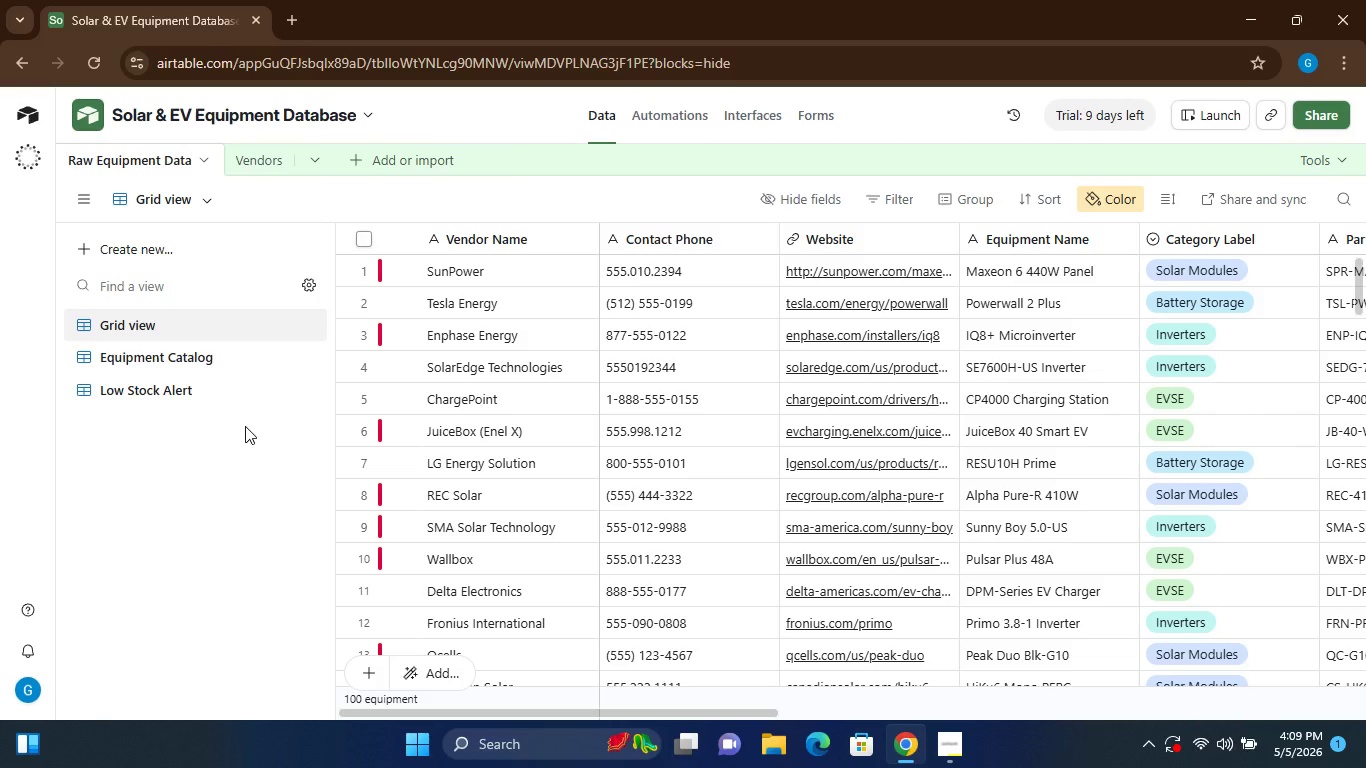 
wait(9.05)
 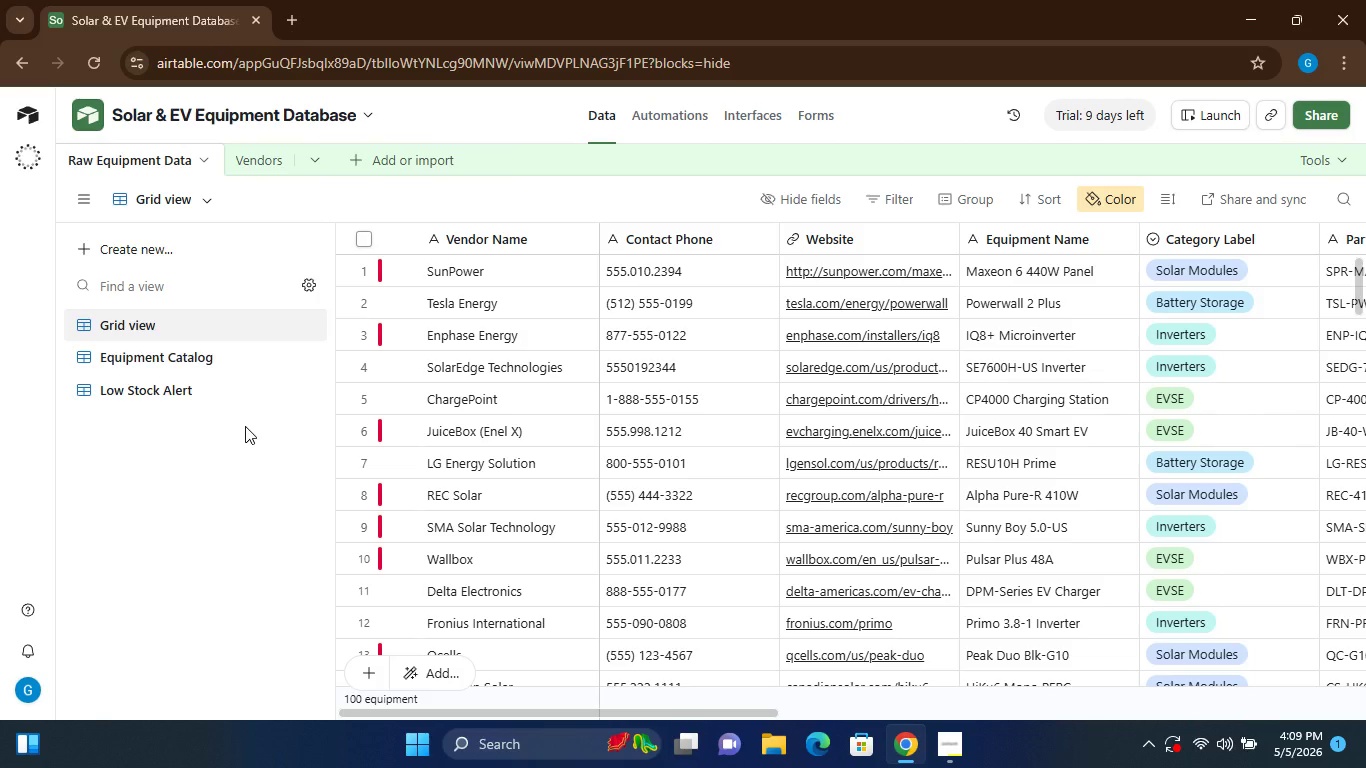 
mouse_move([298, 405])
 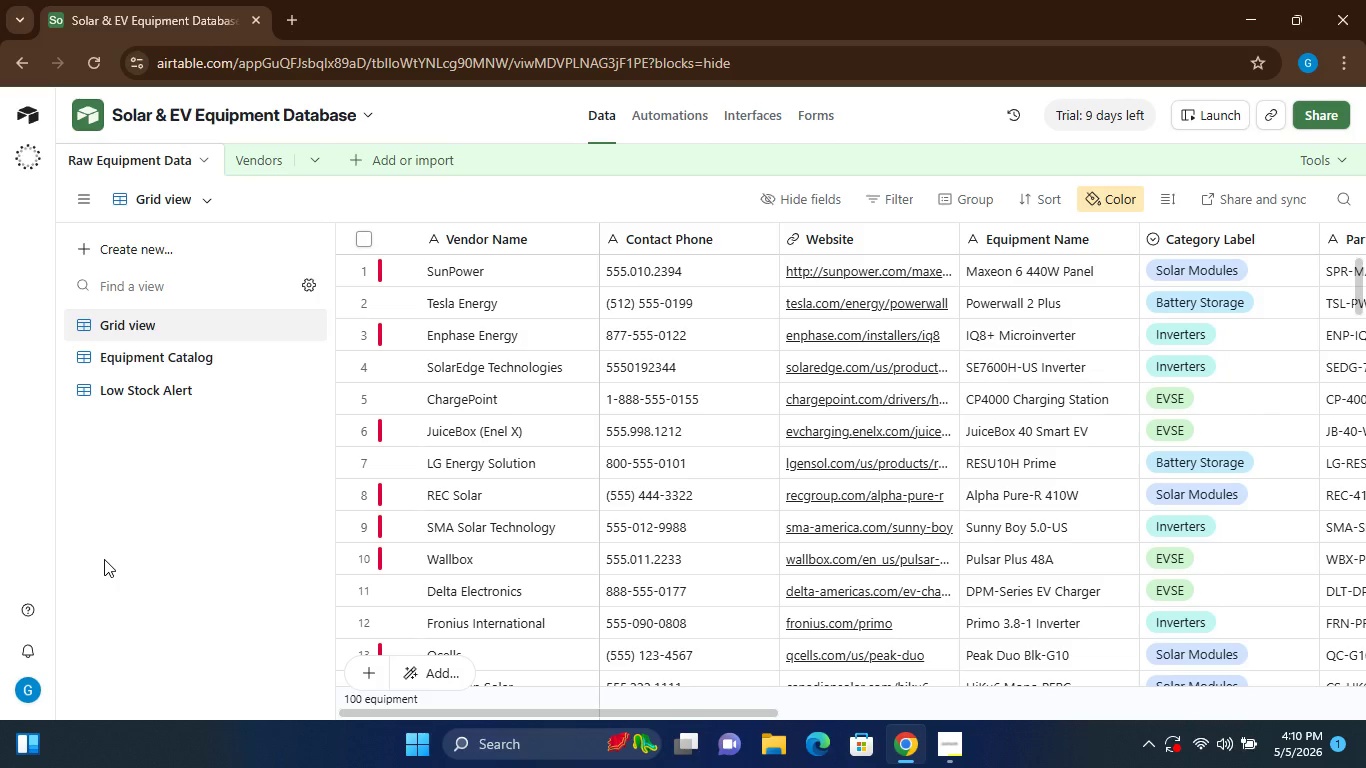 
wait(22.59)
 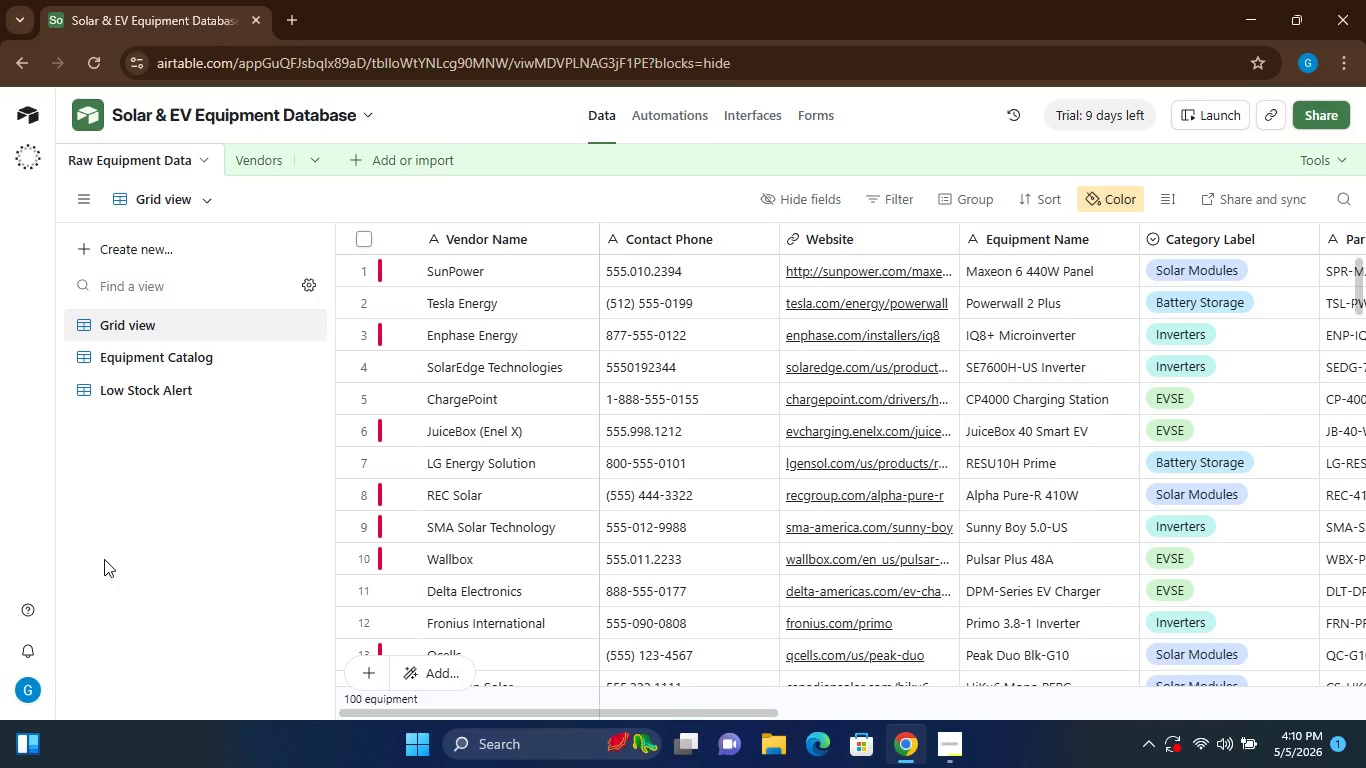 
left_click([181, 350])
 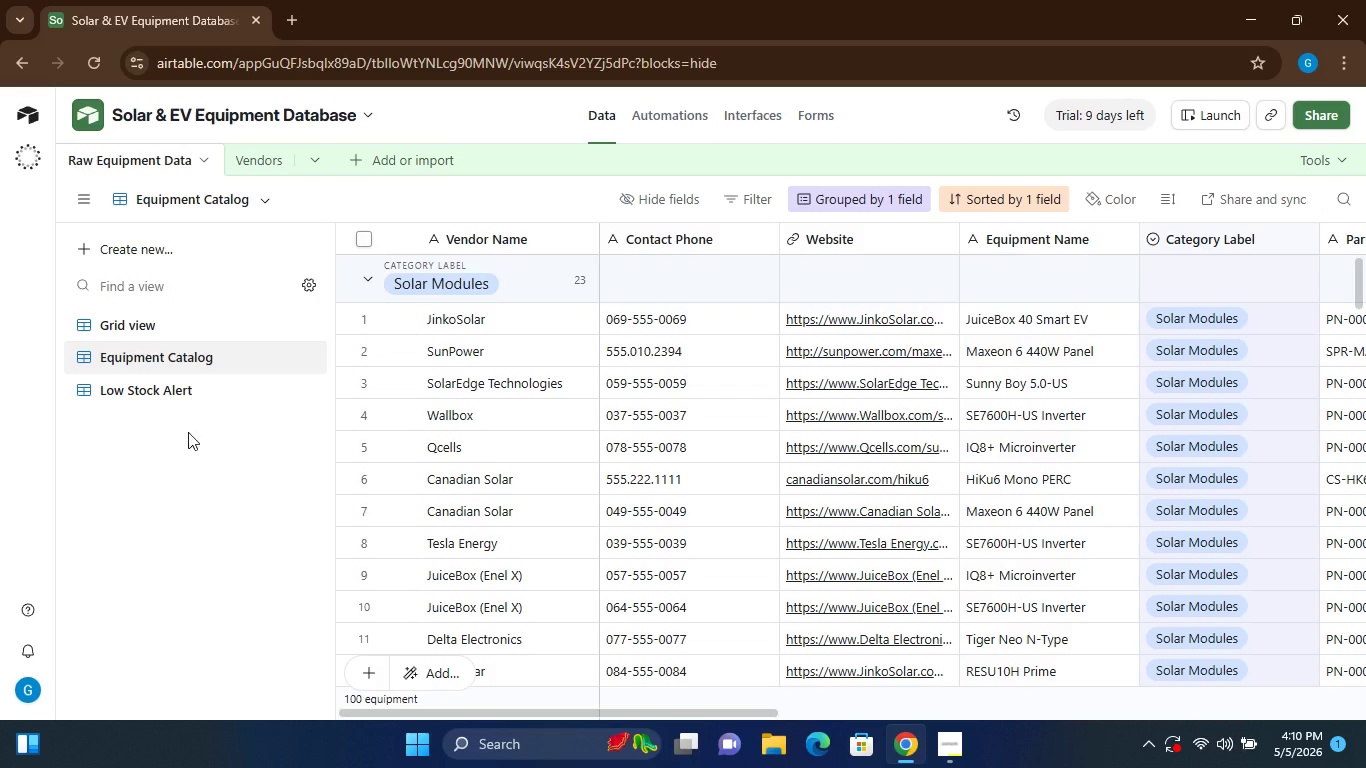 
wait(5.41)
 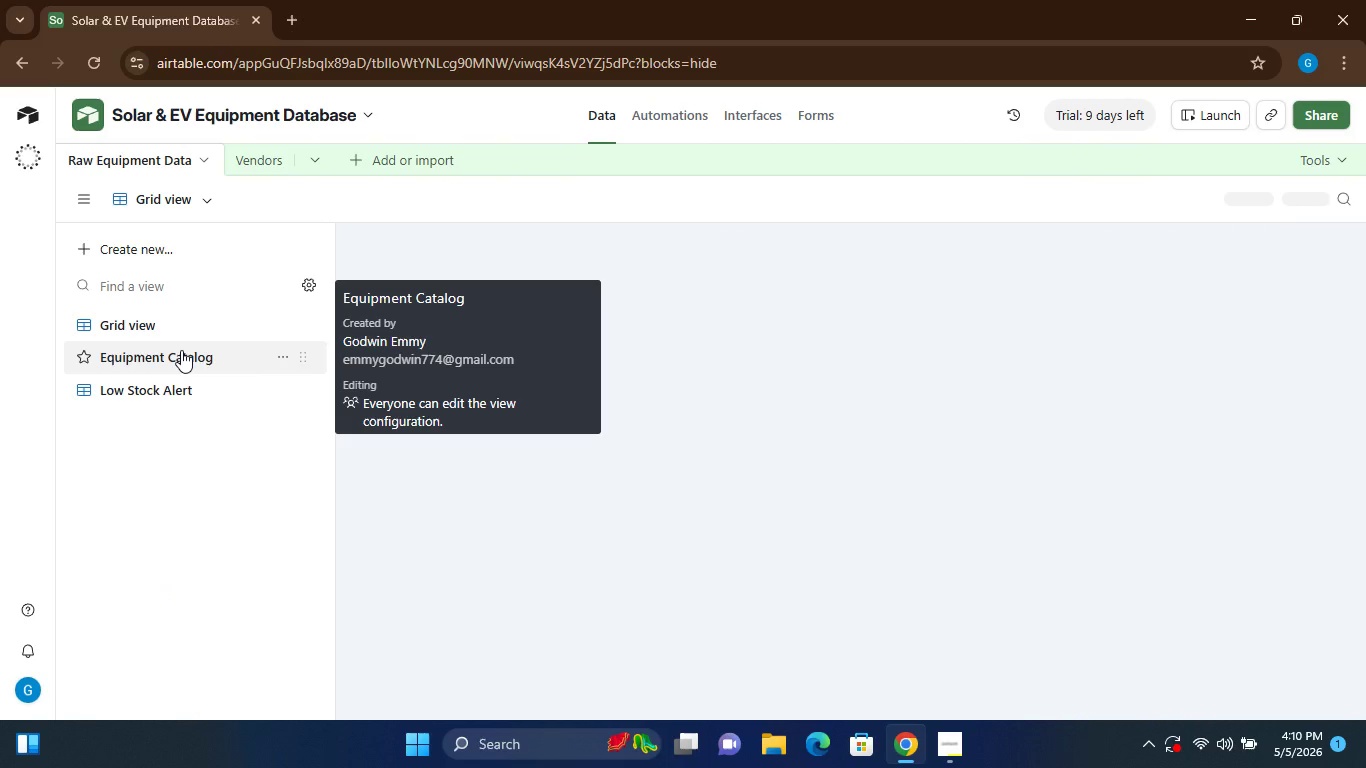 
left_click([151, 400])
 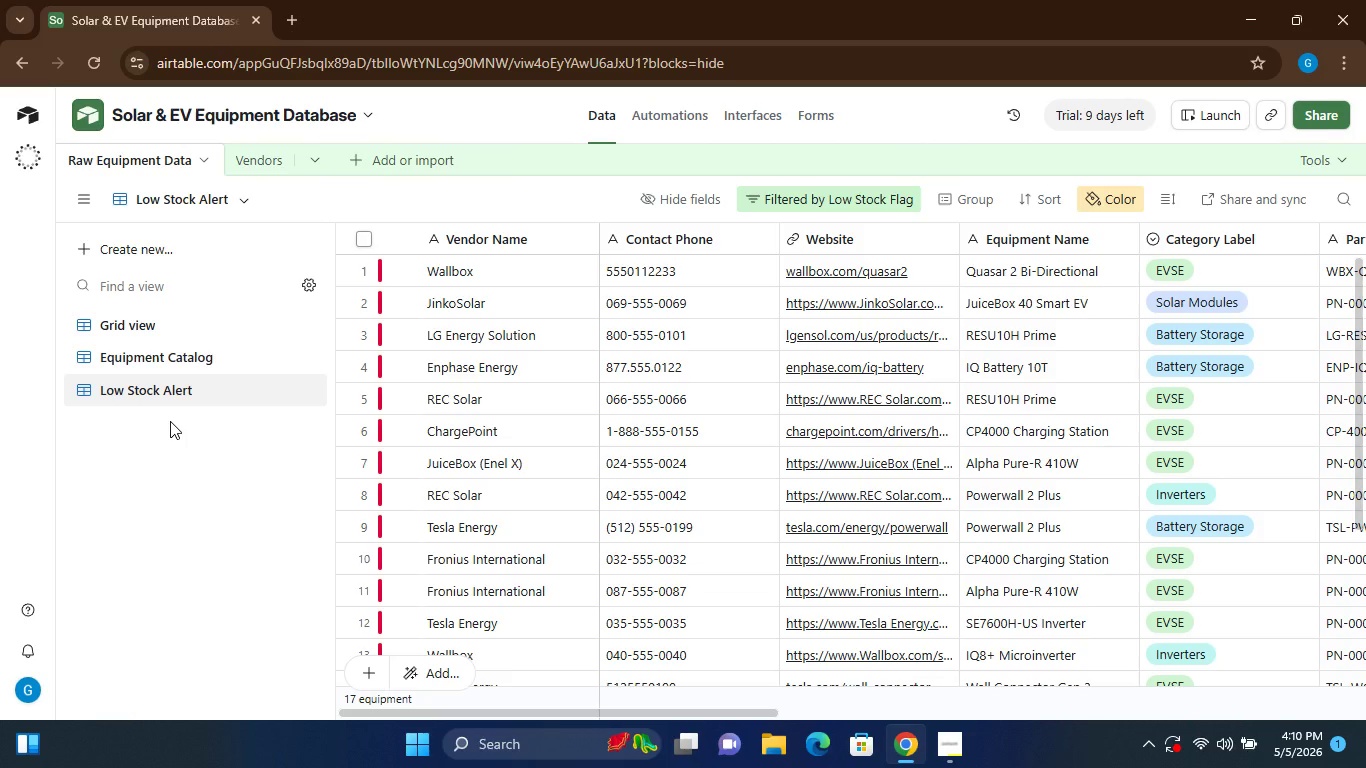 
wait(22.49)
 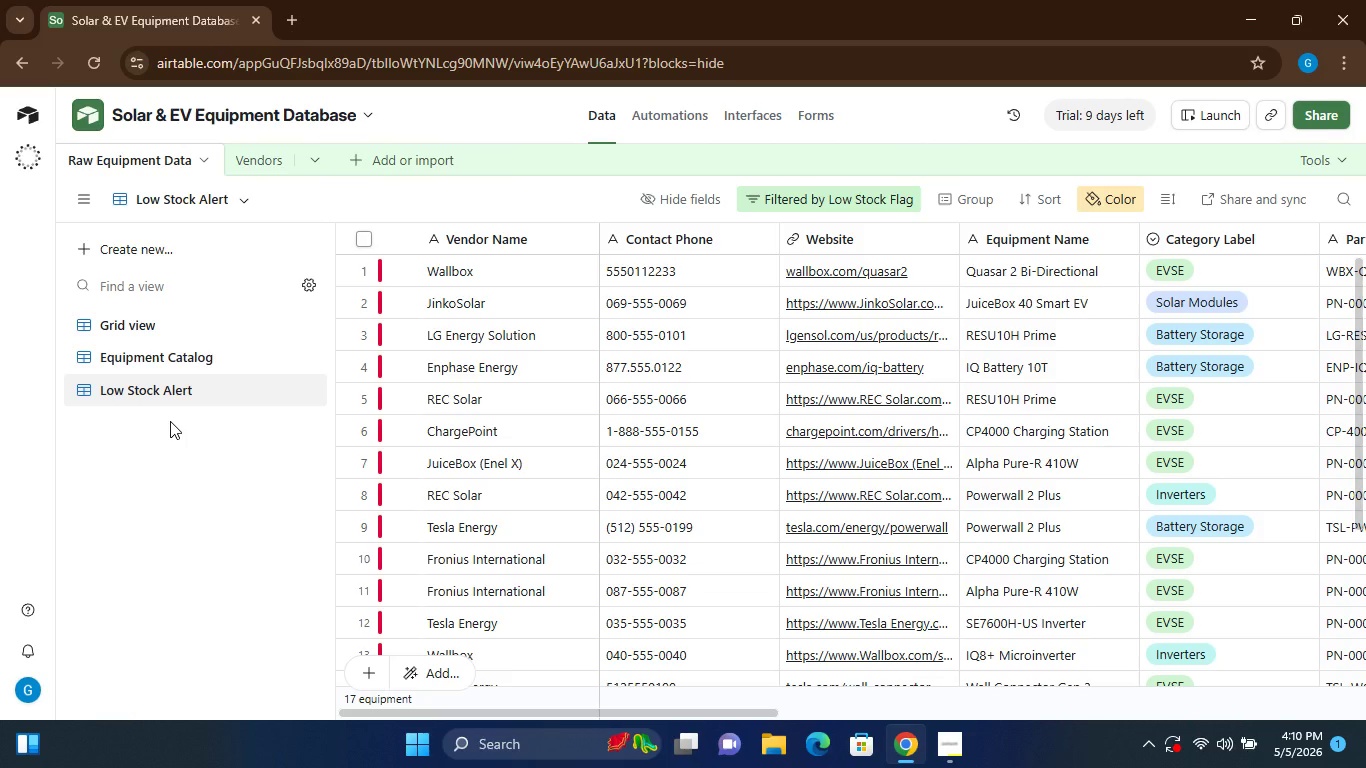 
mouse_move([263, 362])
 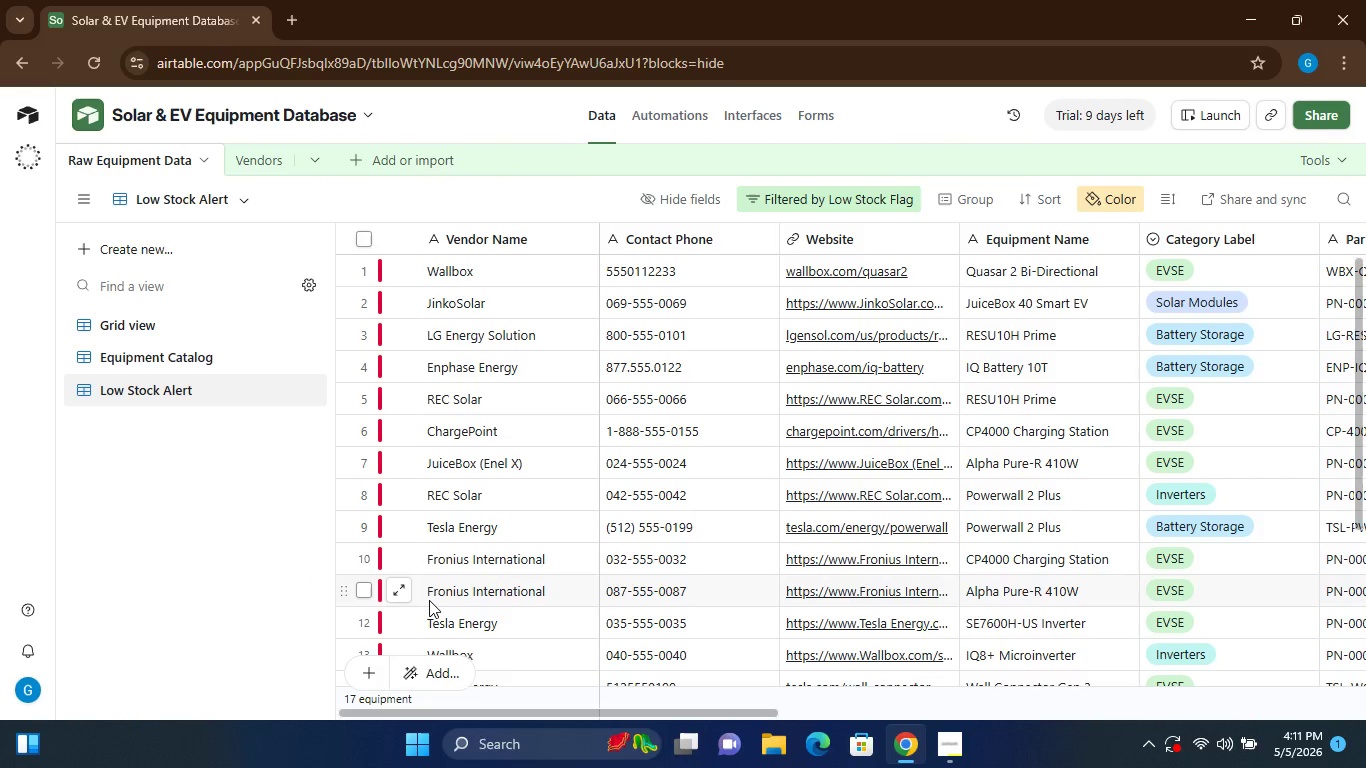 
wait(28.13)
 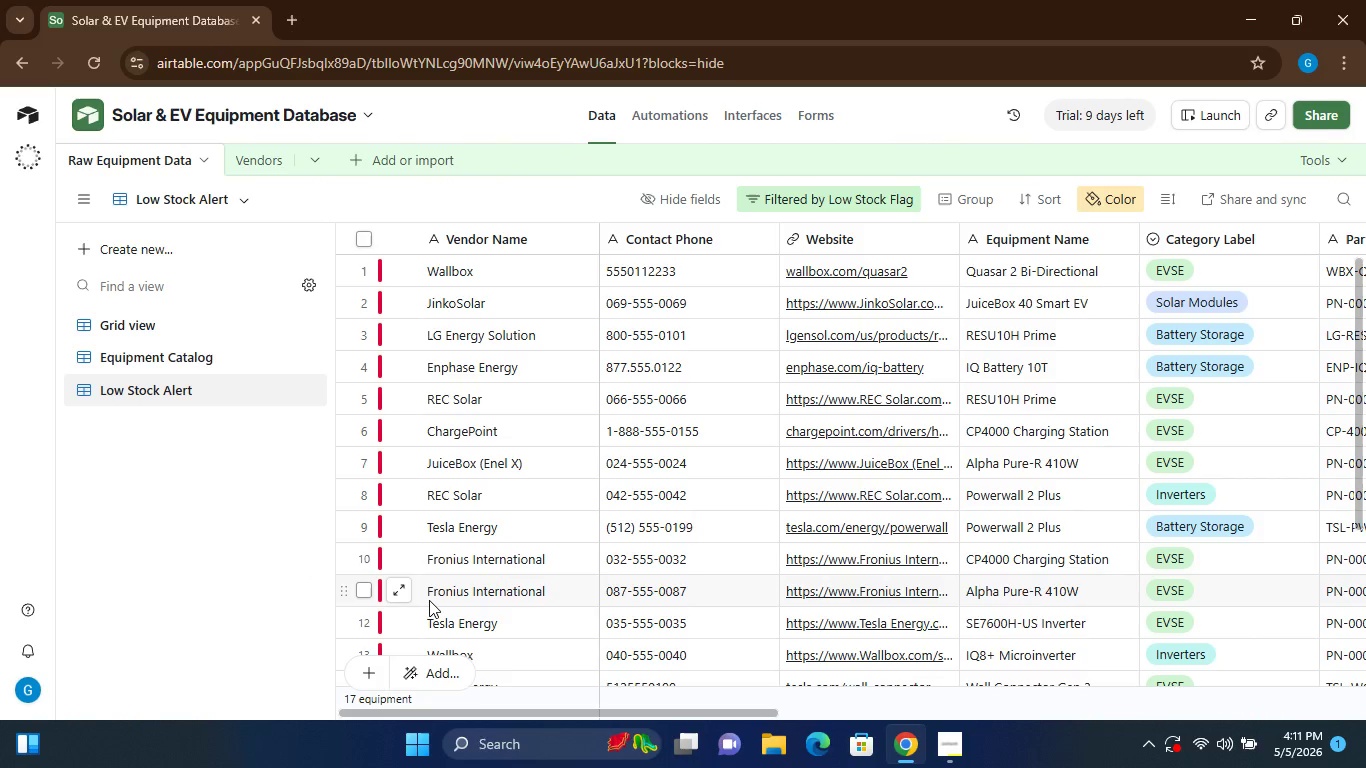 
left_click([754, 118])
 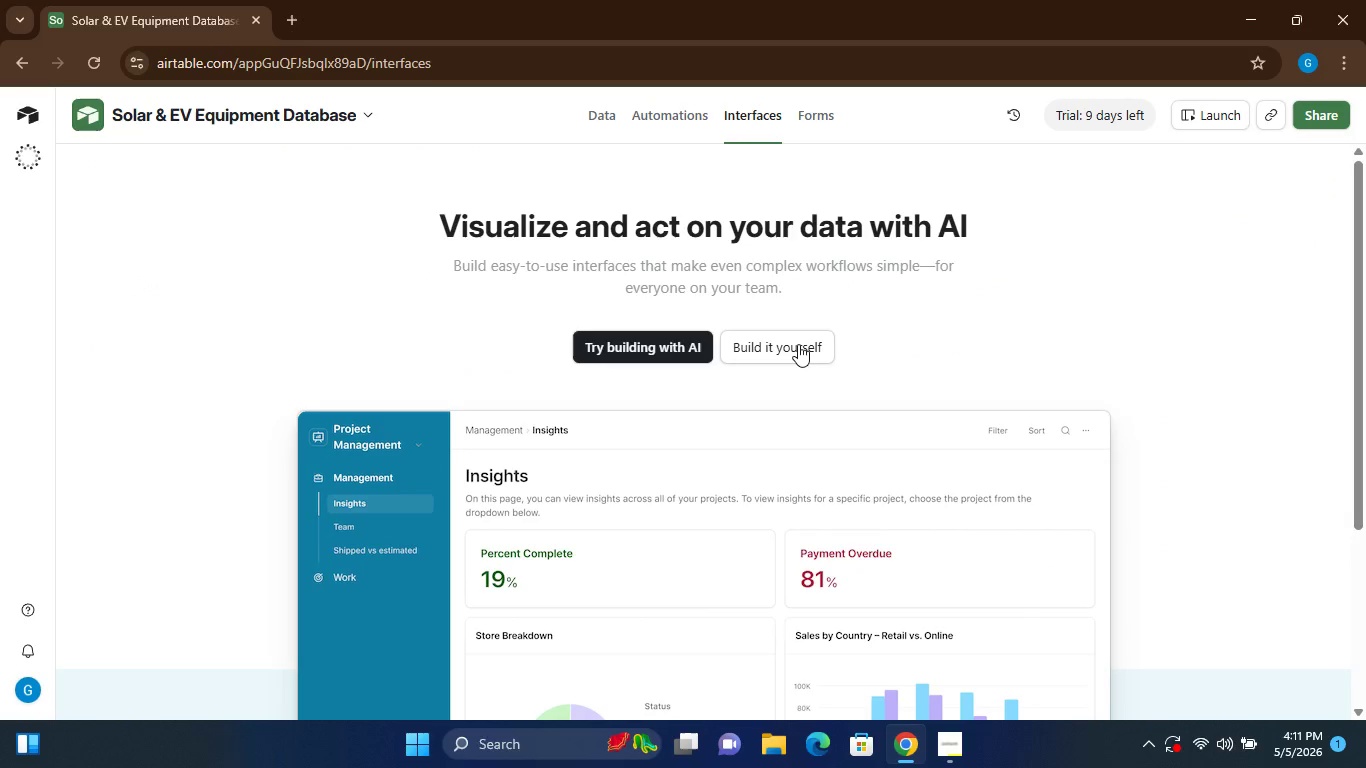 
left_click([798, 343])
 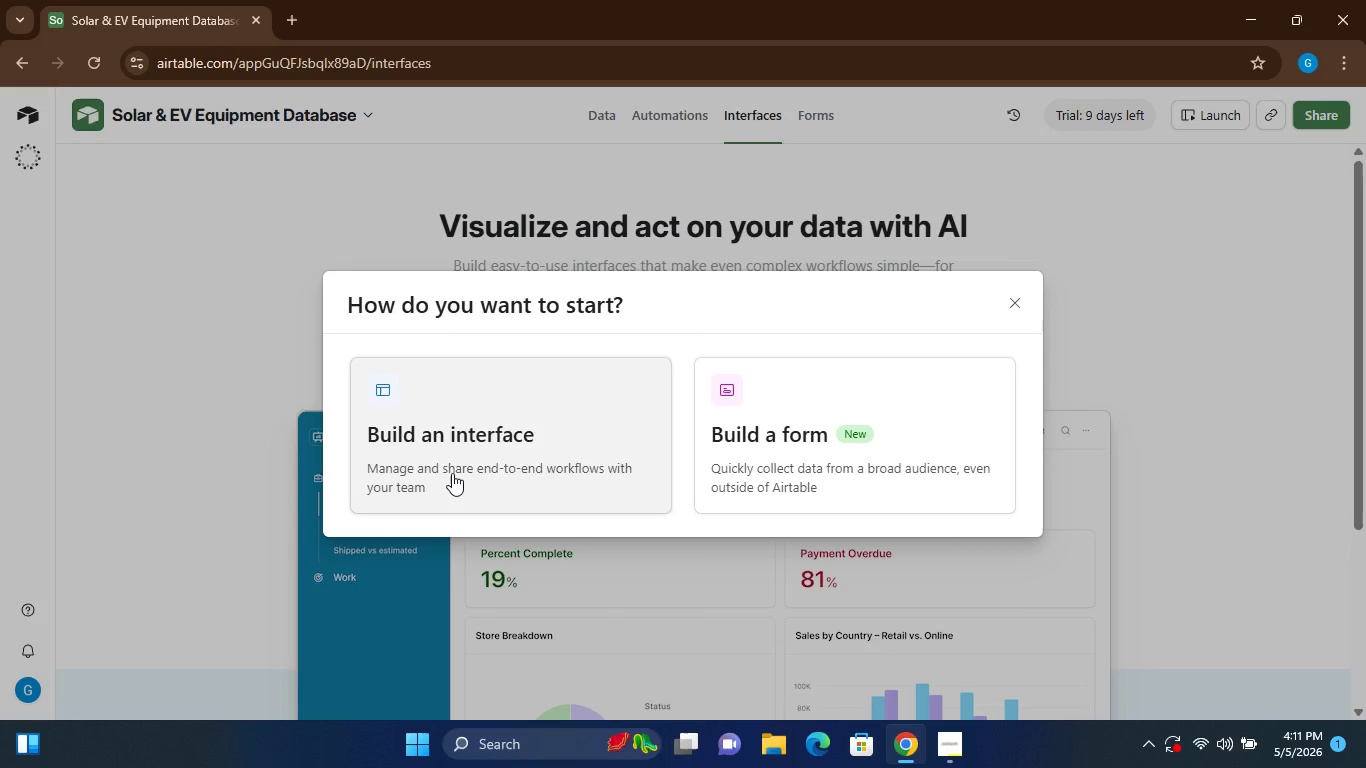 
wait(10.31)
 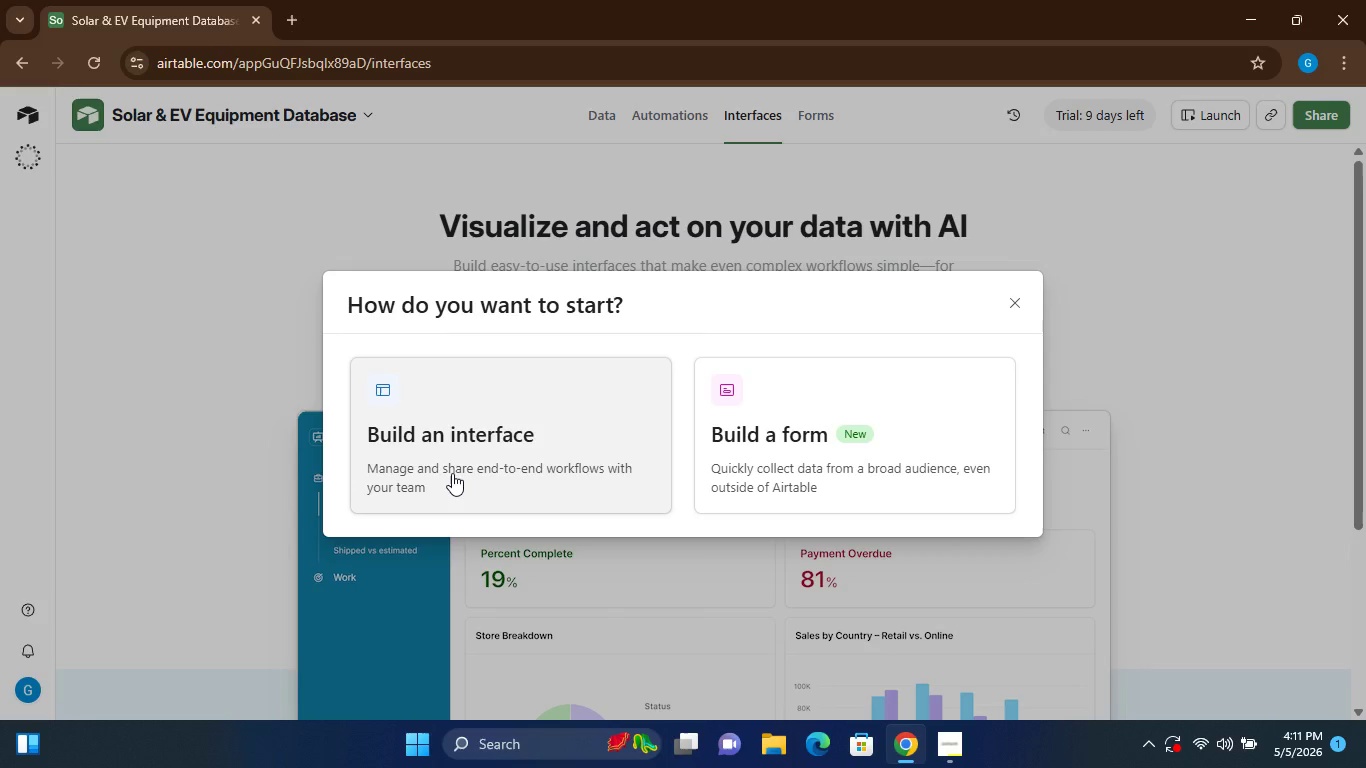 
left_click([489, 452])
 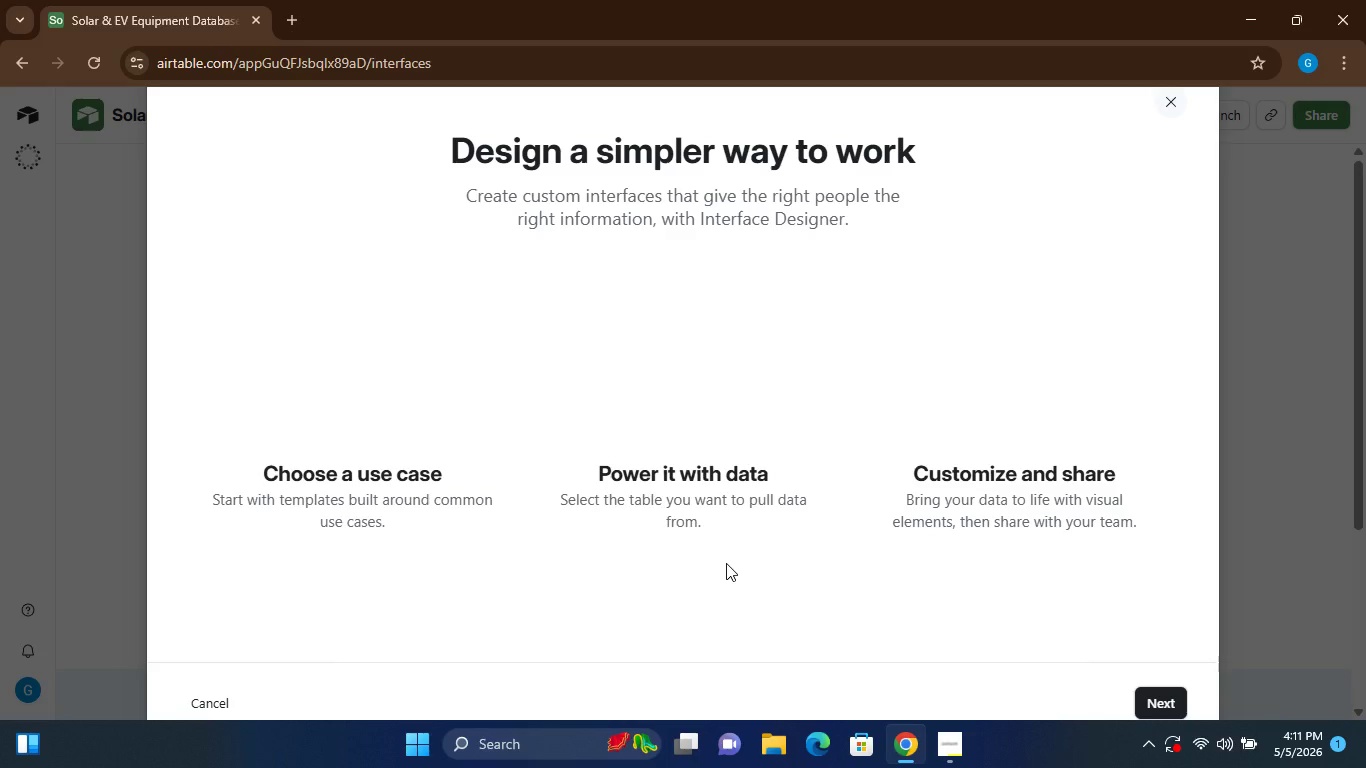 
wait(8.12)
 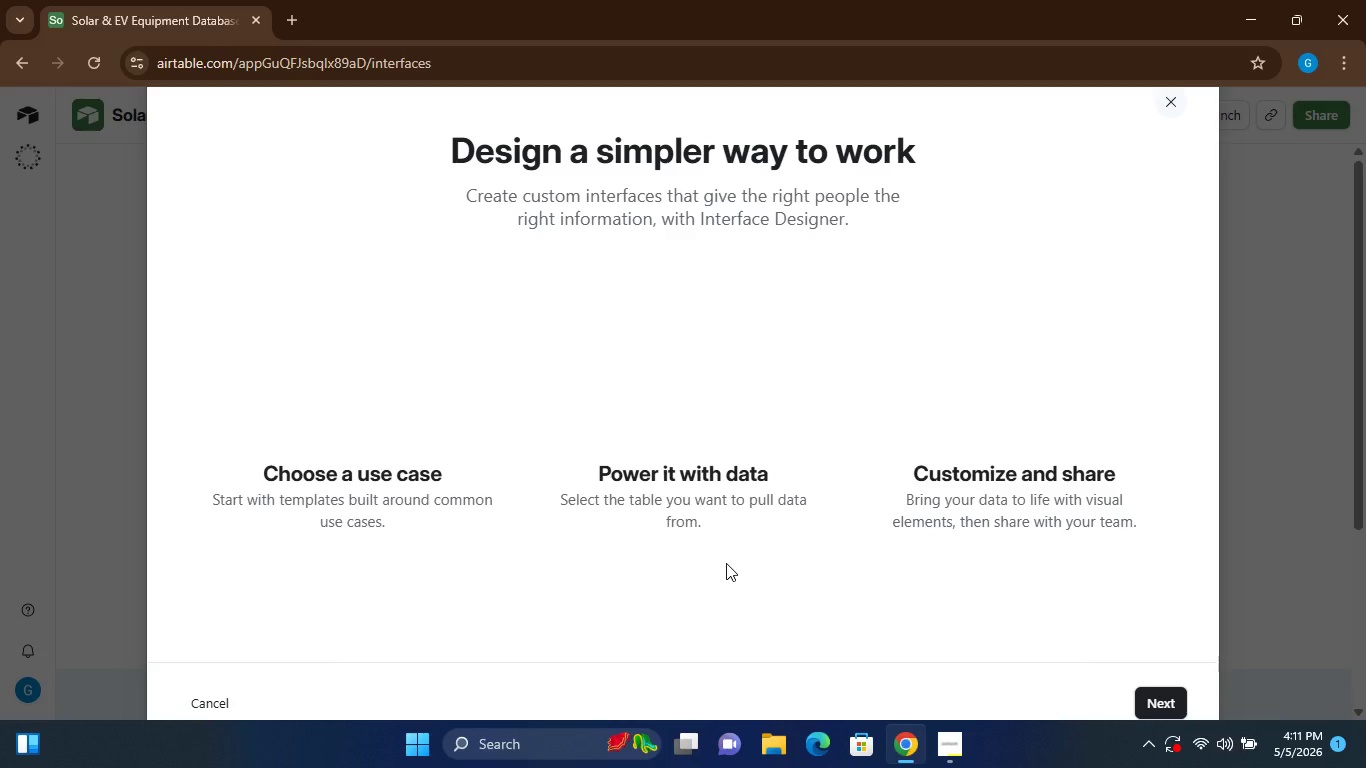 
left_click([1156, 707])
 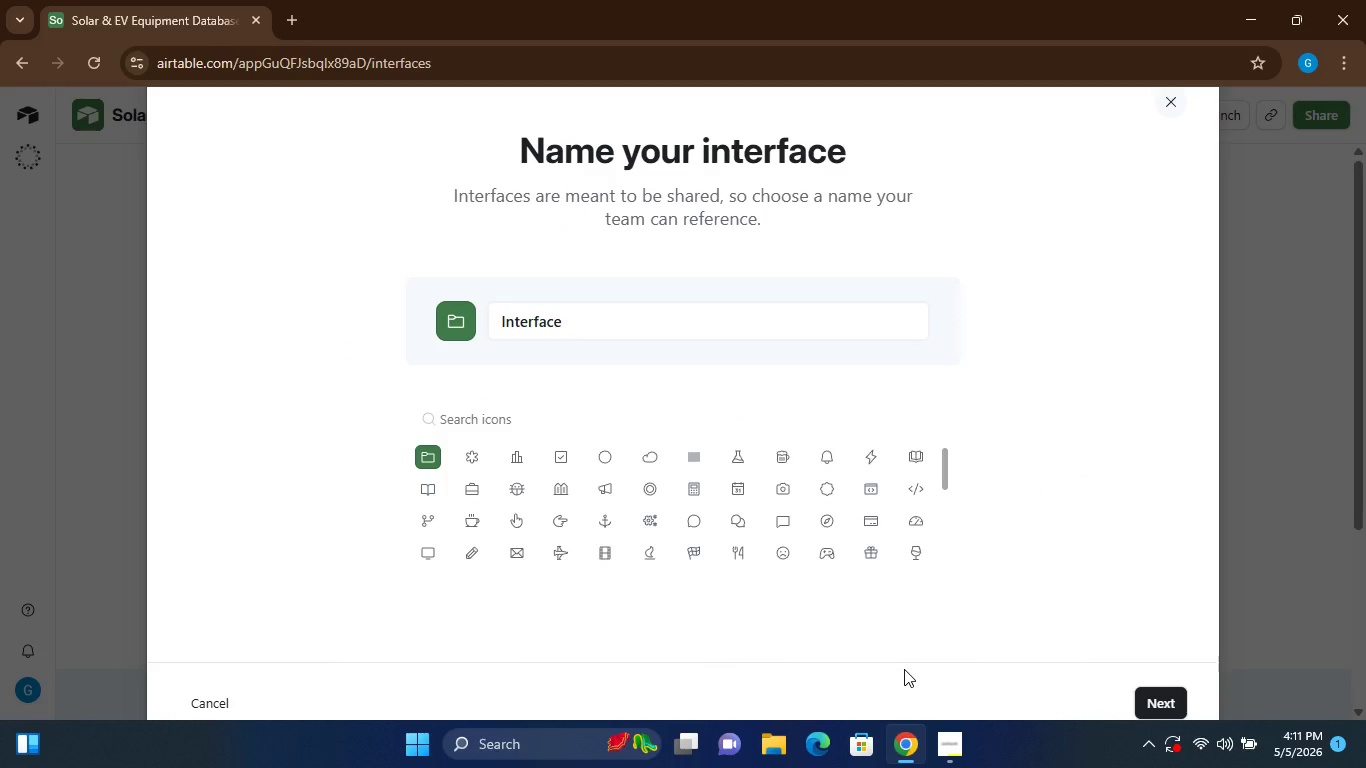 
wait(12.38)
 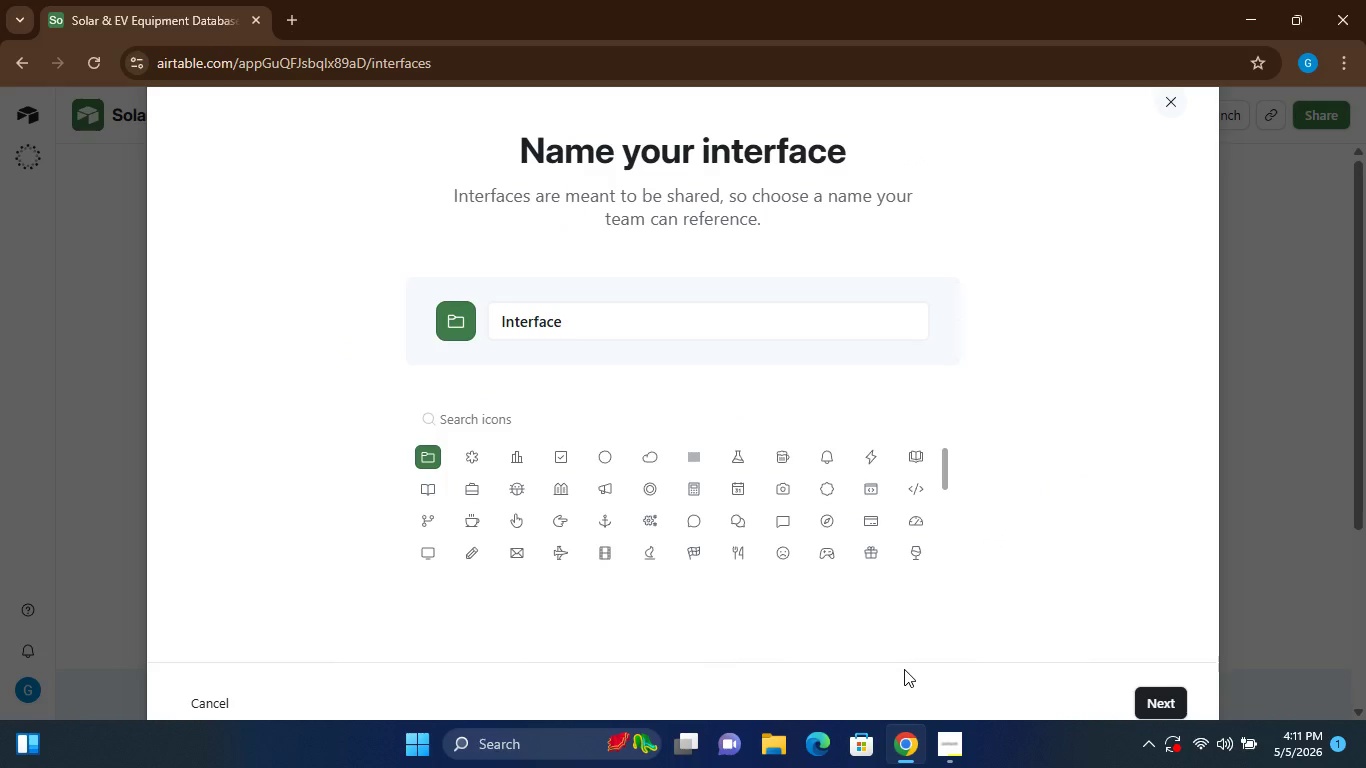 
left_click([211, 704])
 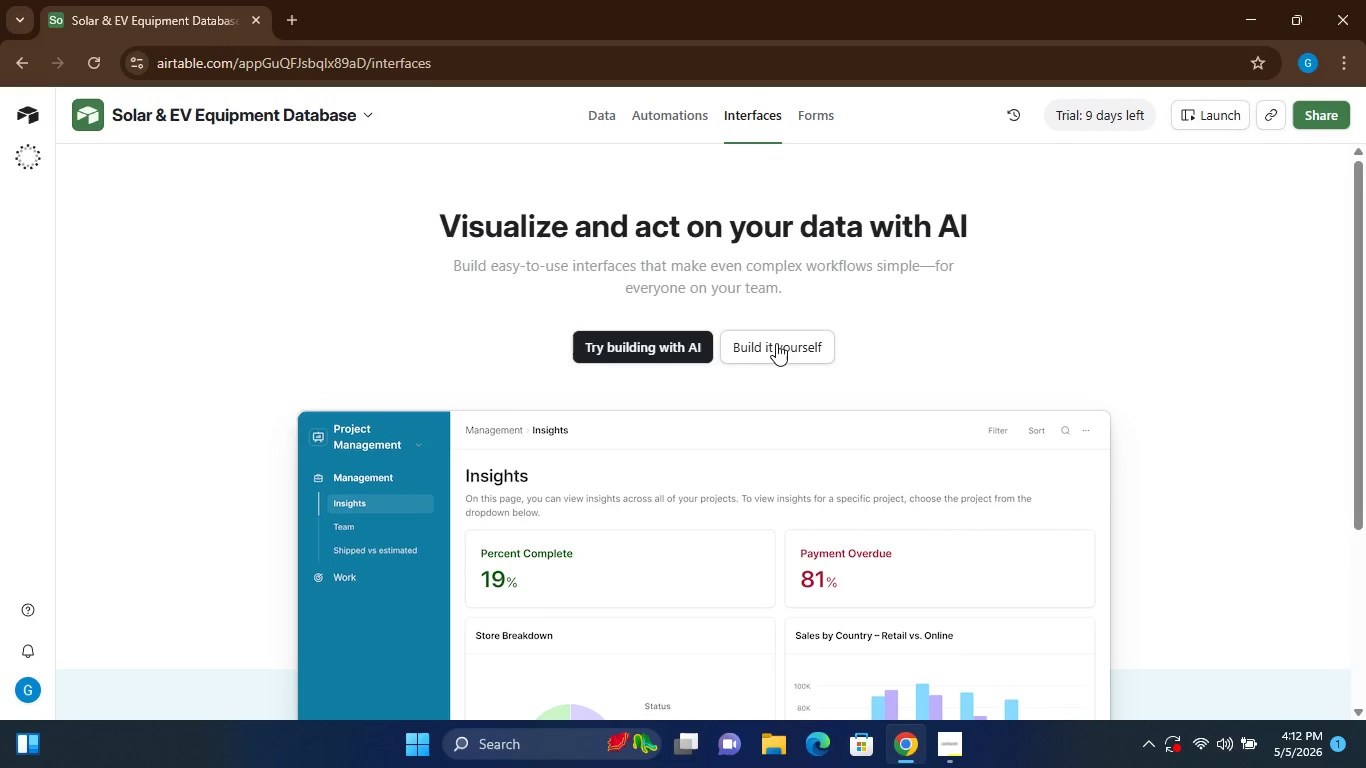 
left_click([777, 343])
 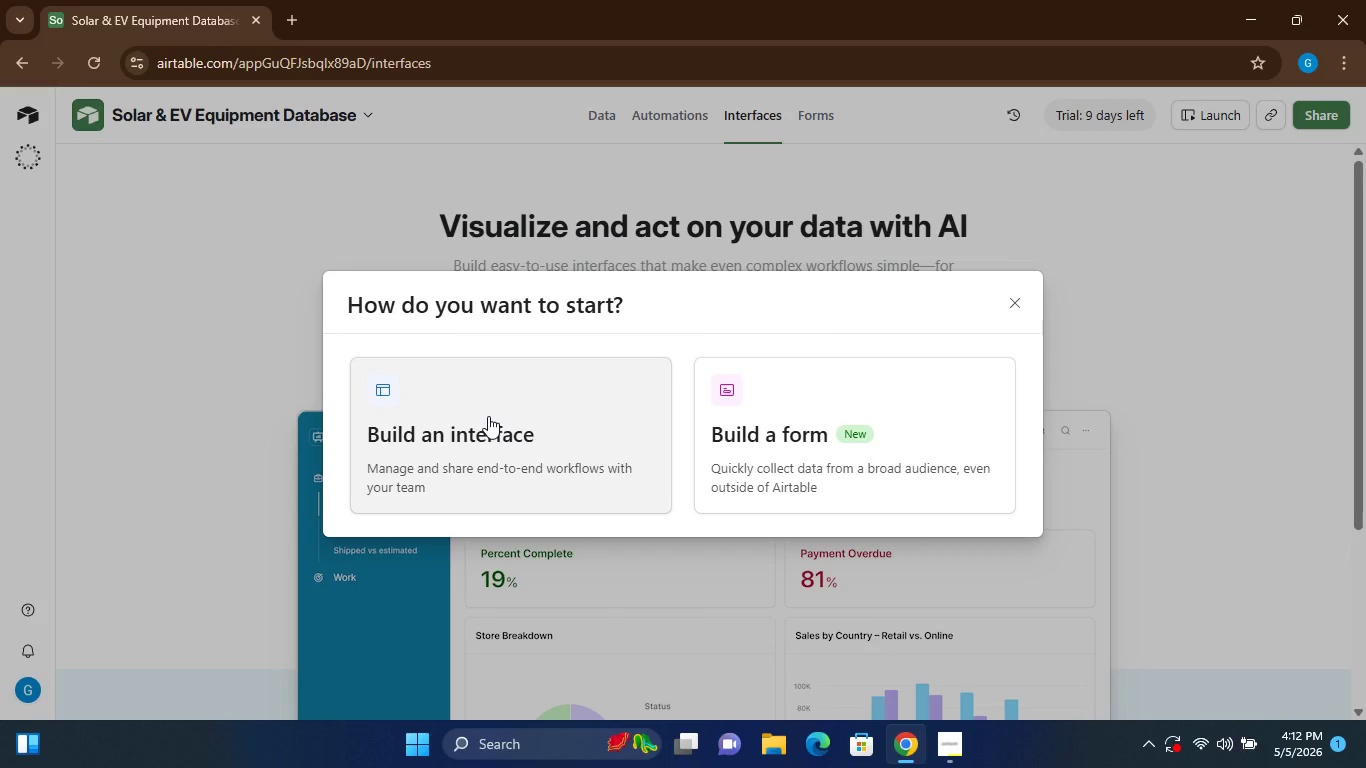 
left_click([488, 416])
 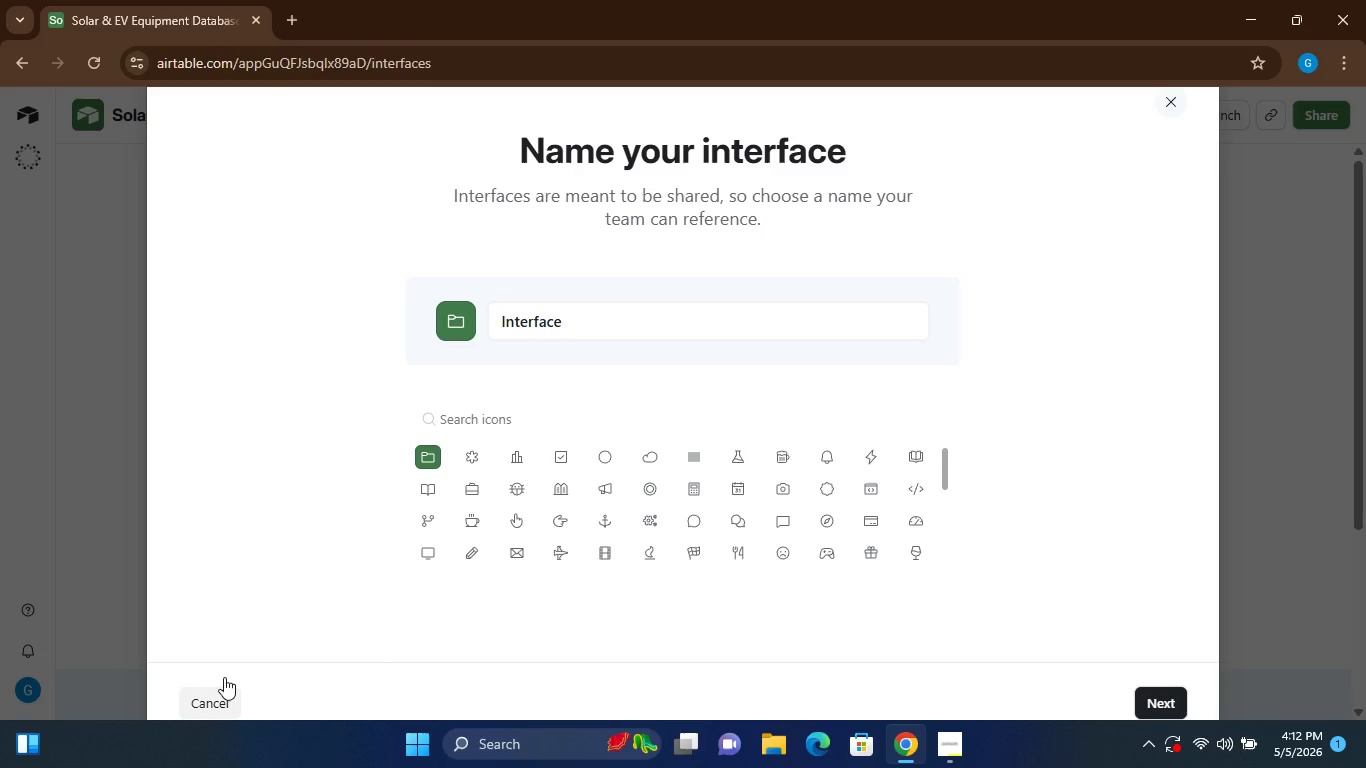 
wait(23.89)
 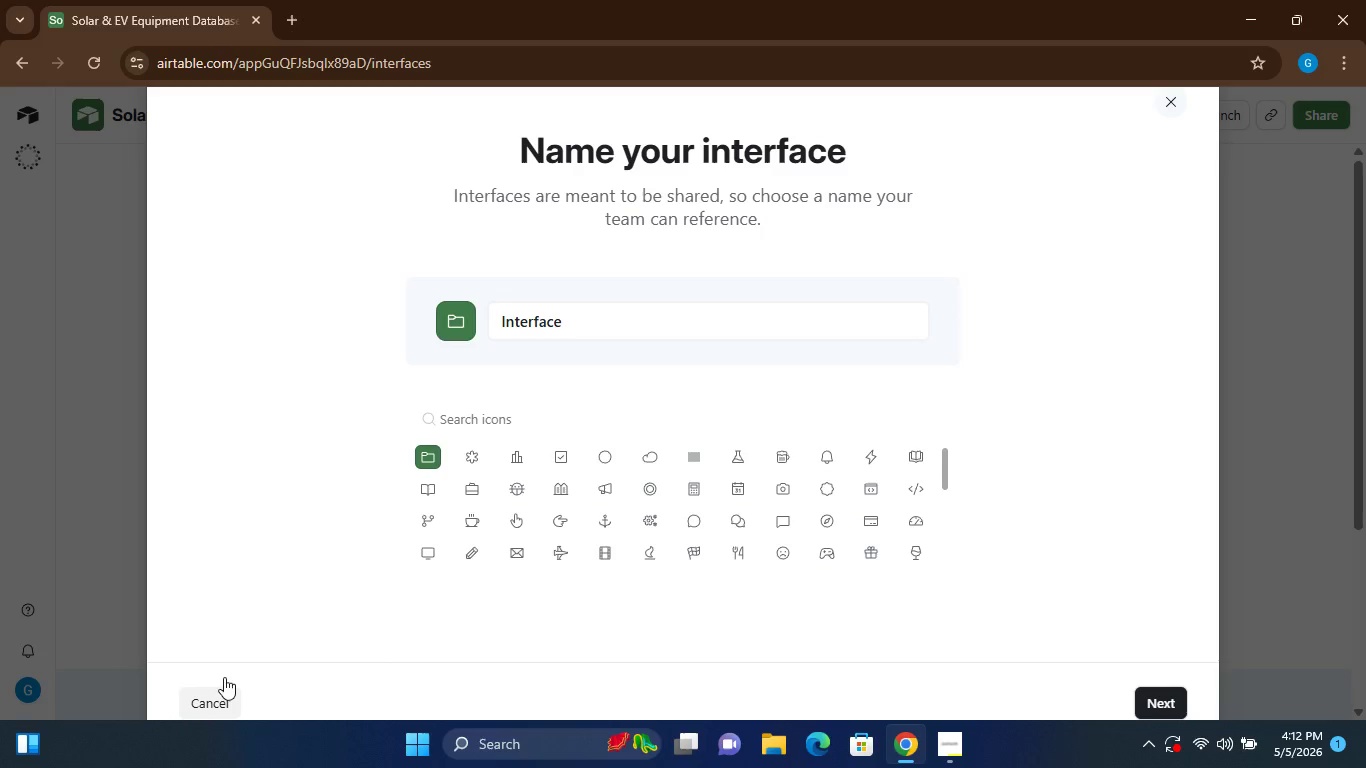 
left_click([946, 735])